 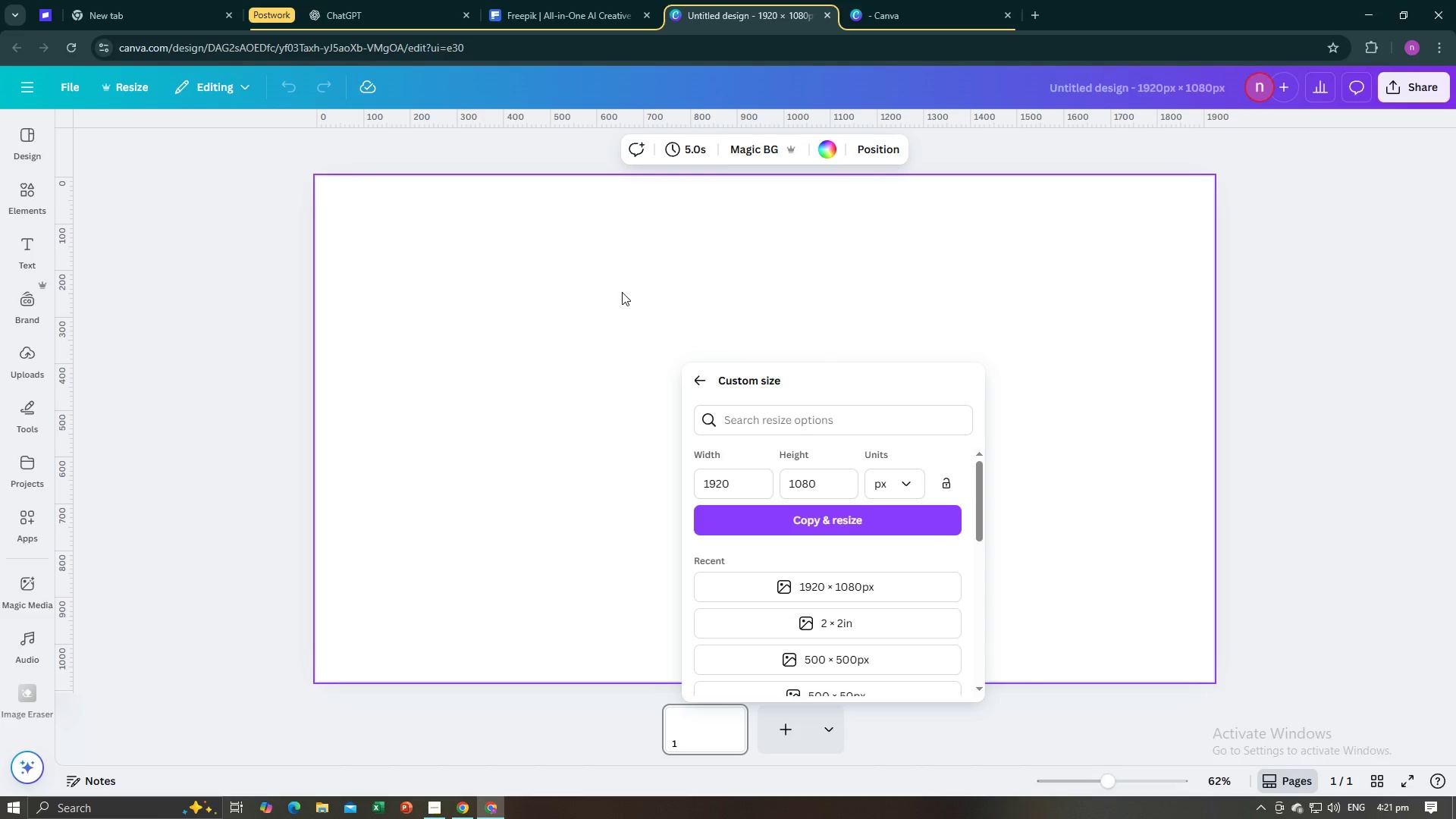 
left_click_drag(start_coordinate=[730, 482], to_coordinate=[686, 488])
 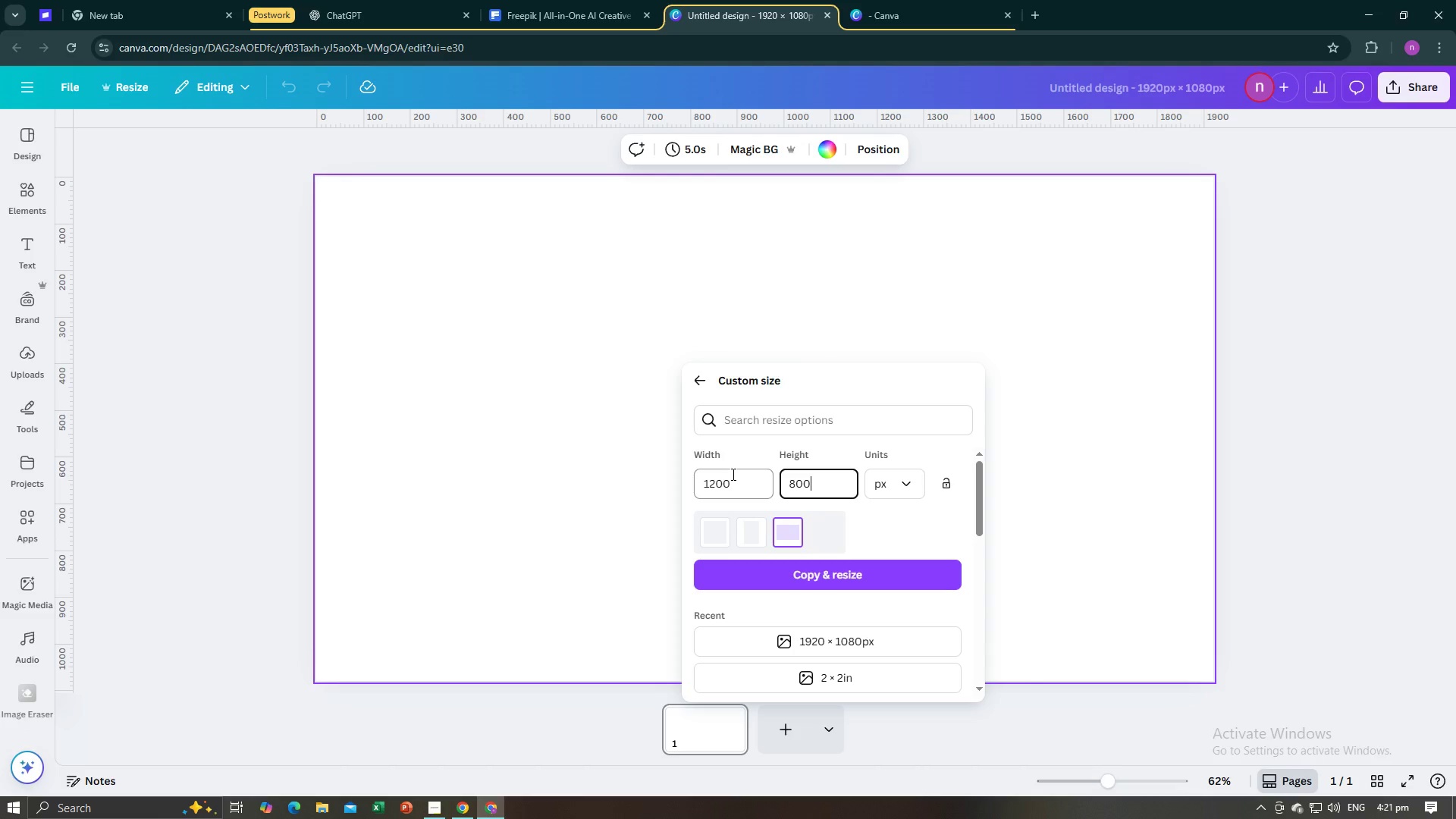 
wait(5.89)
 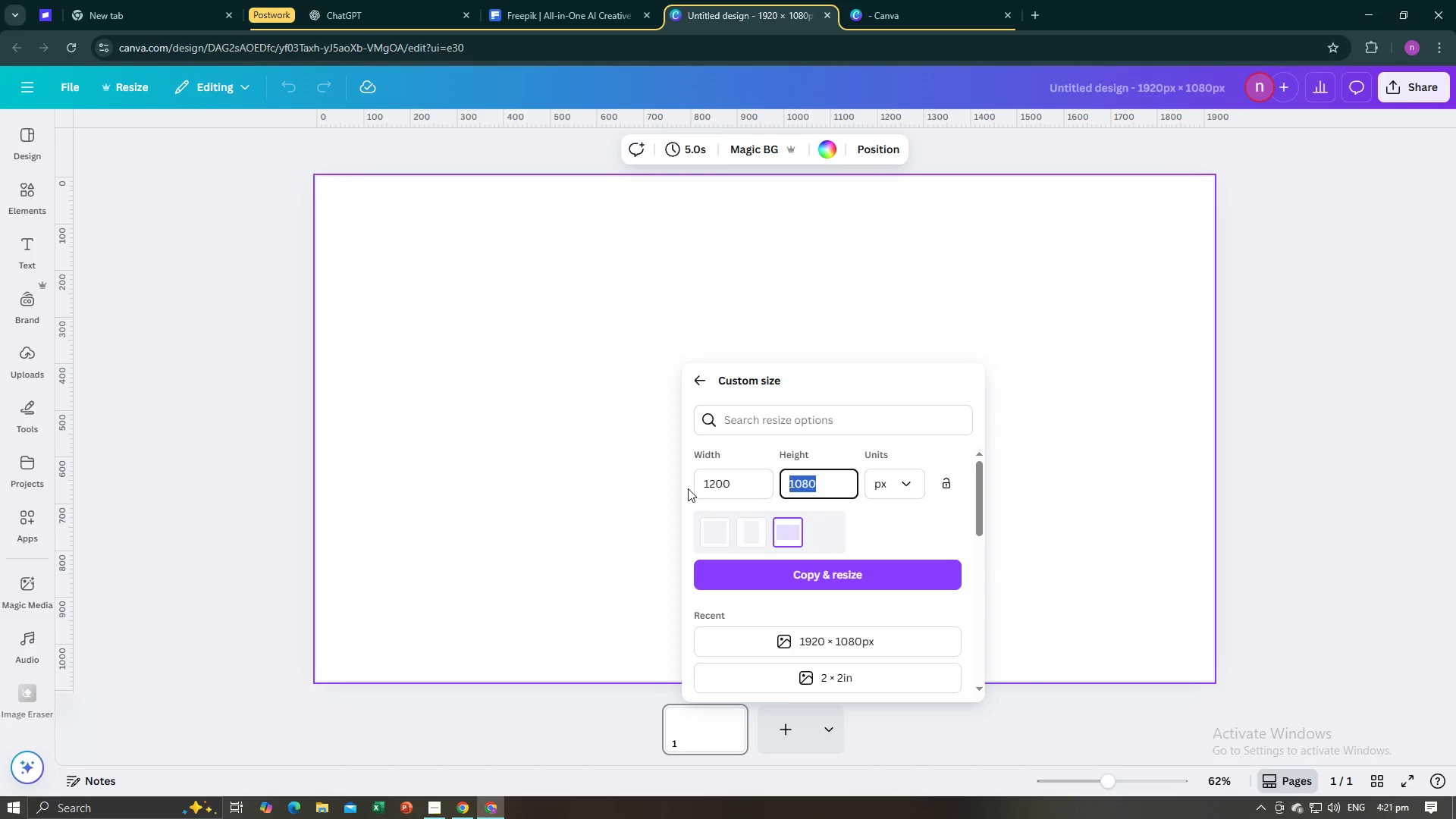 
left_click([904, 579])
 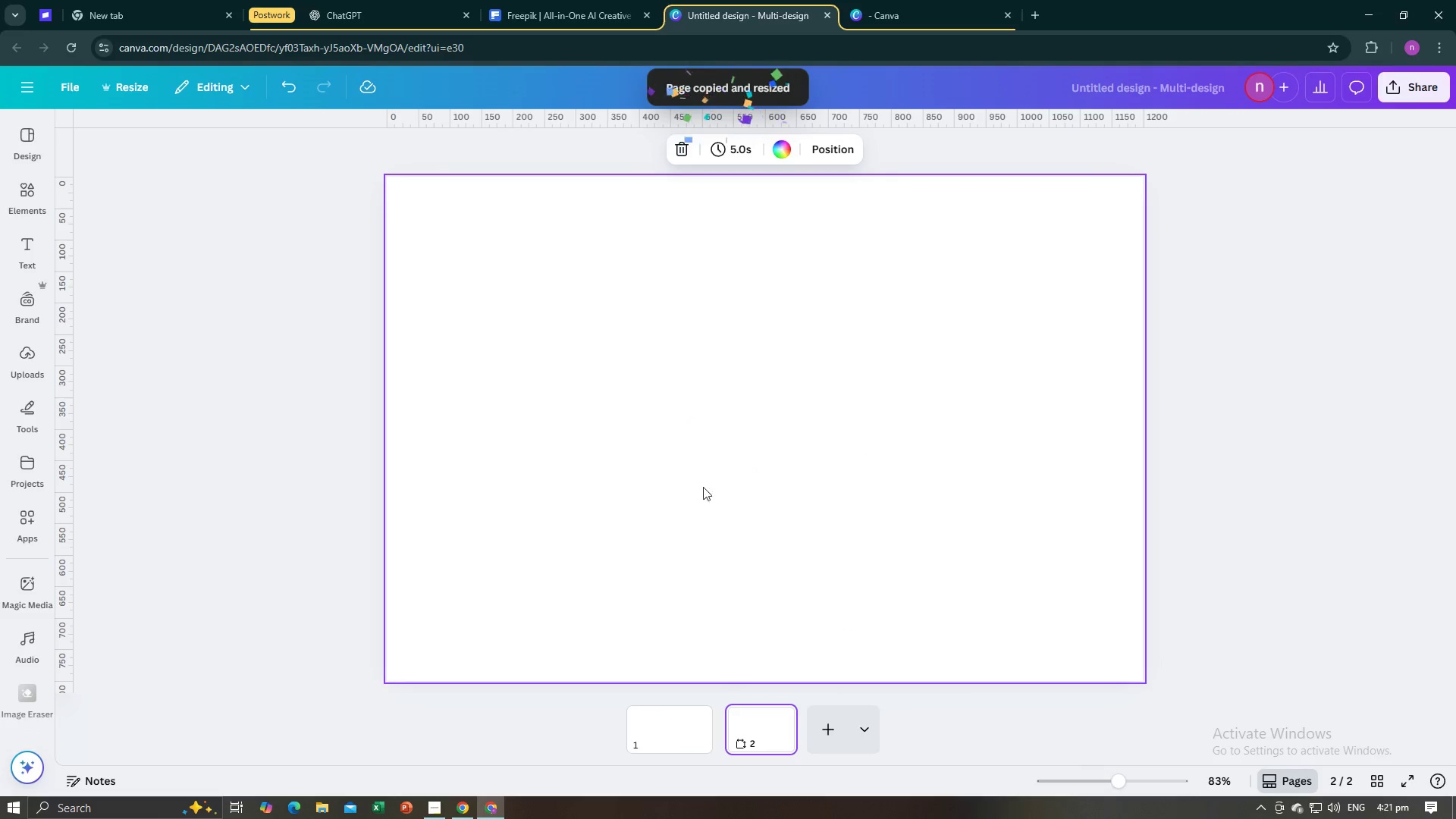 
wait(5.14)
 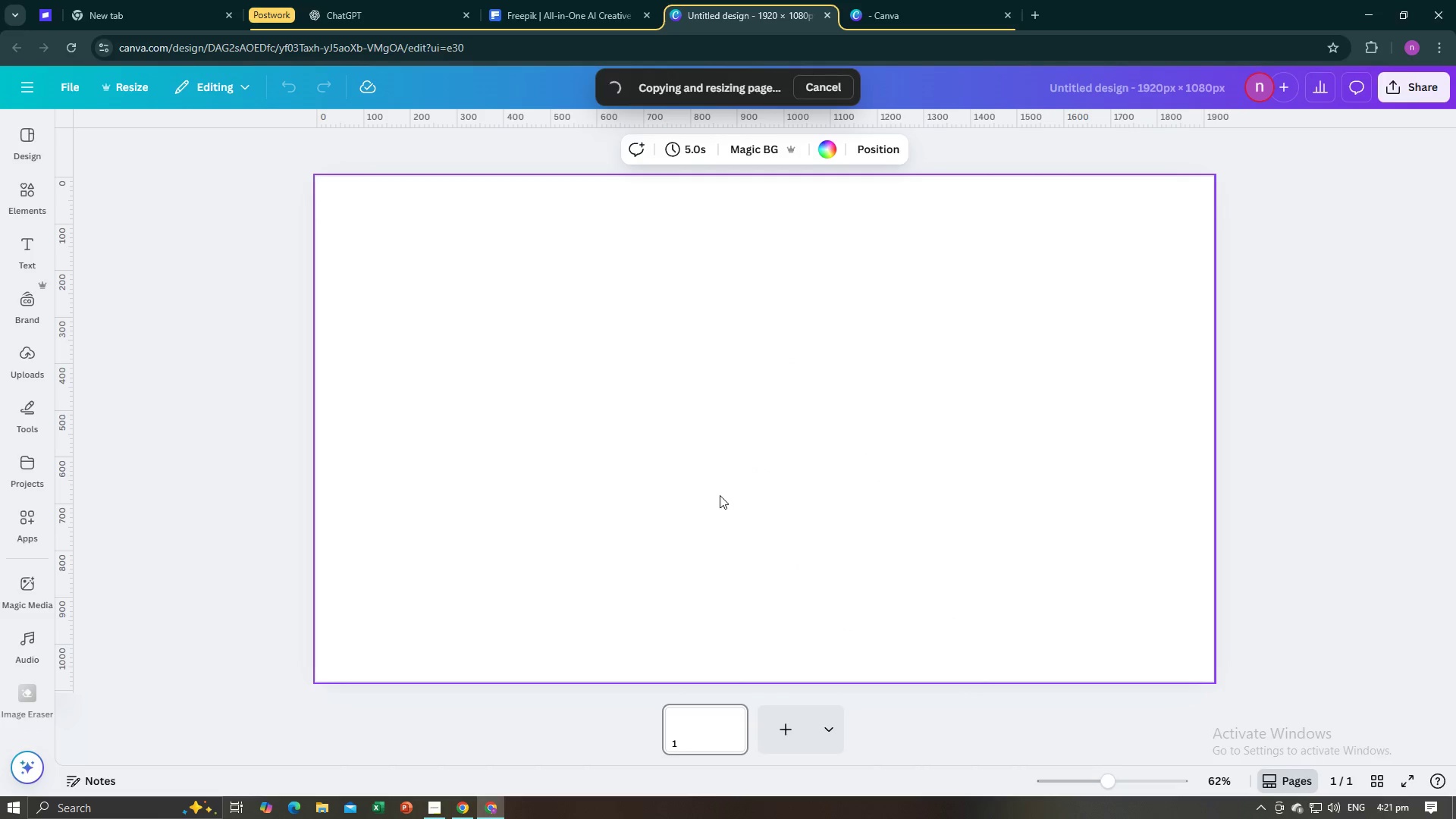 
left_click([702, 724])
 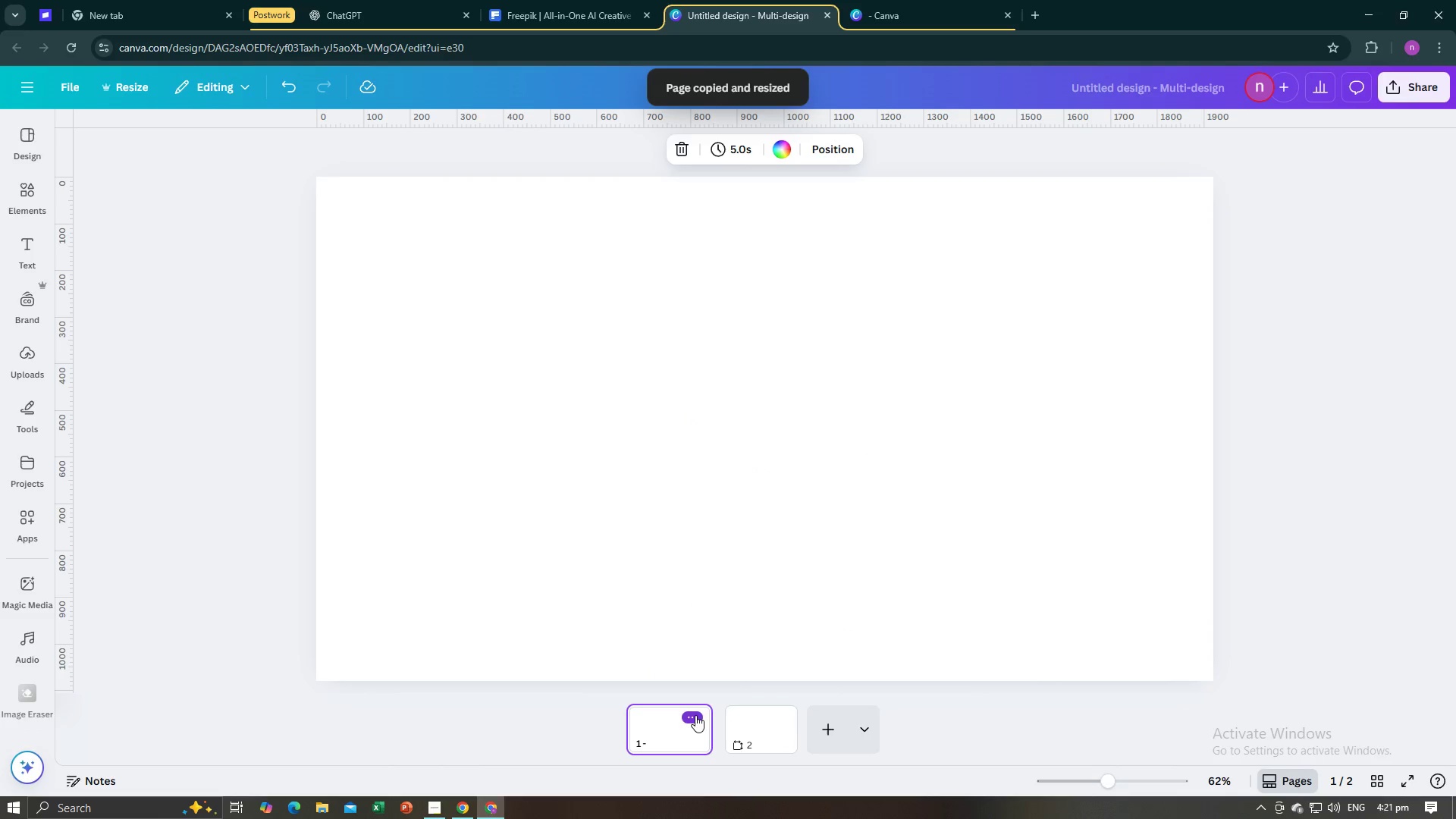 
left_click([695, 715])
 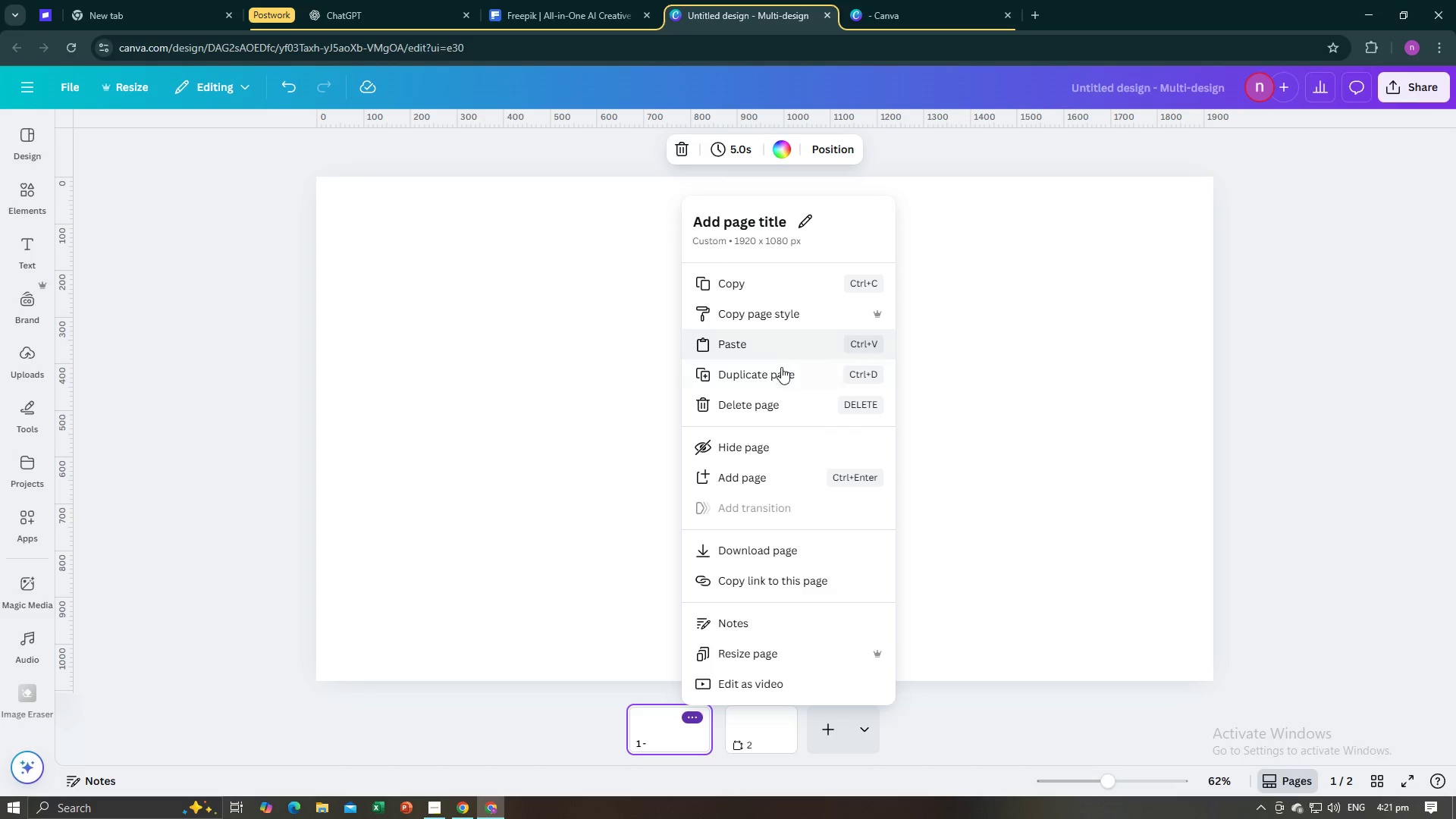 
left_click([775, 400])